 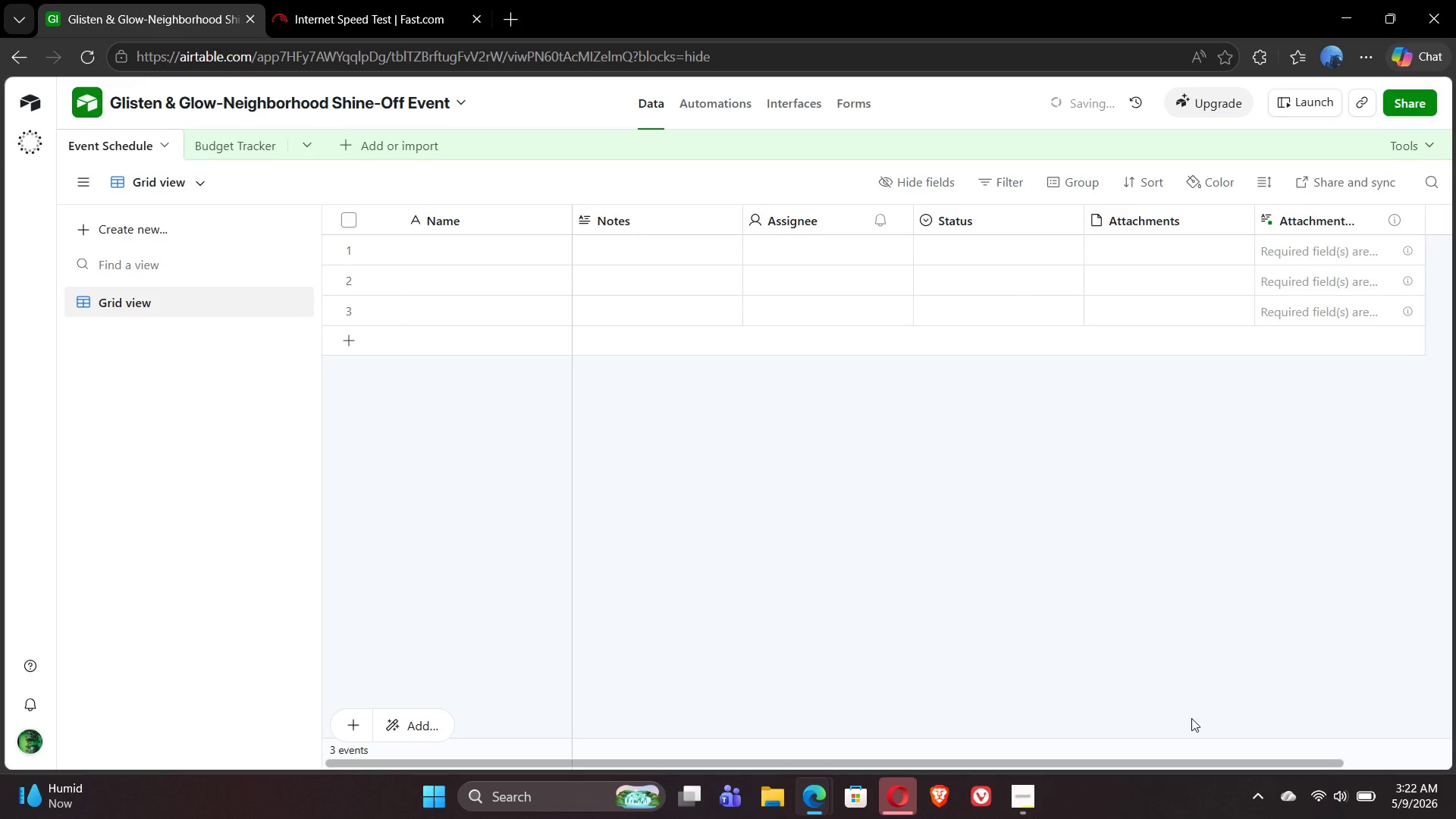 
right_click([1163, 219])
 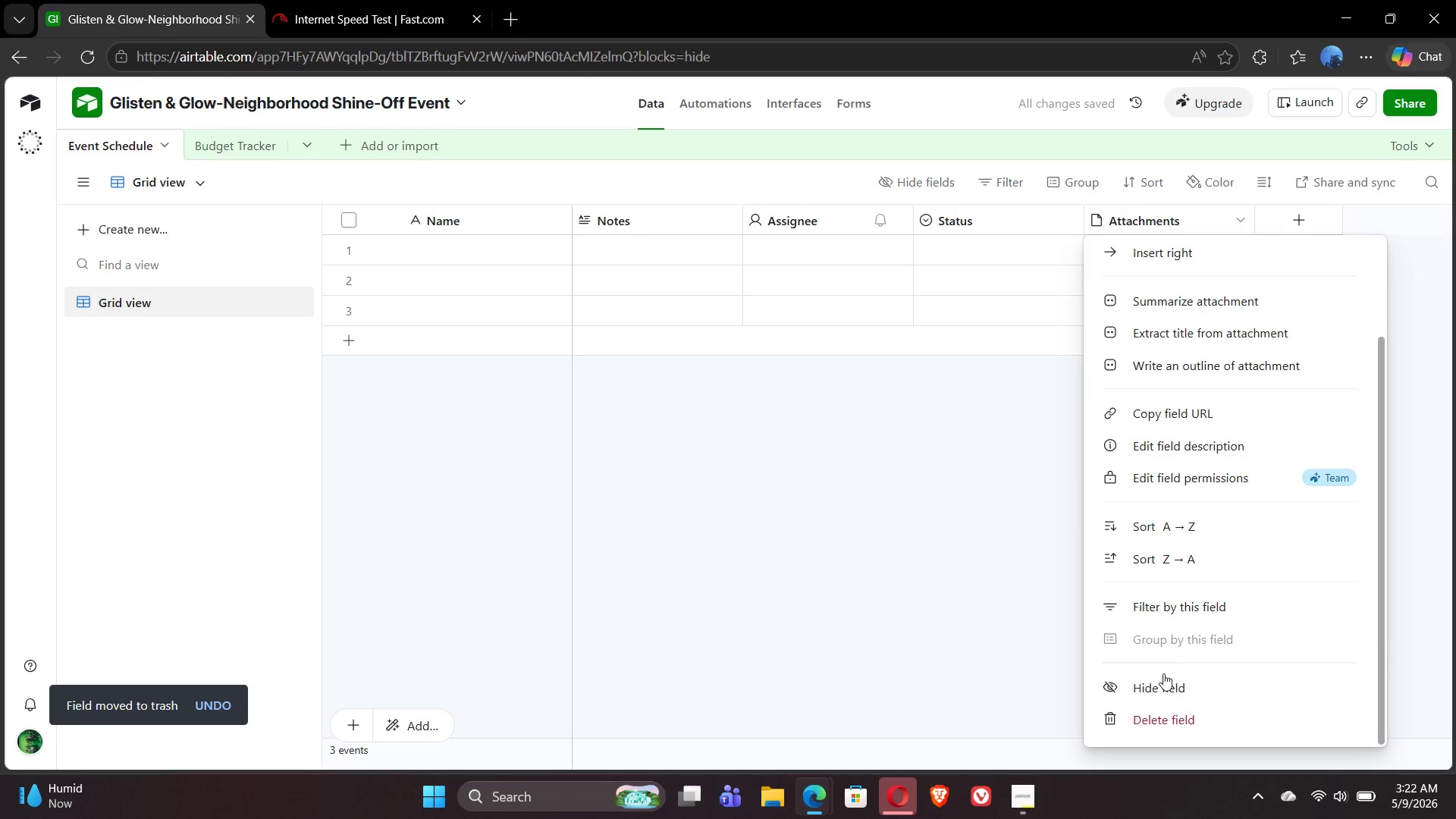 
left_click([1170, 716])
 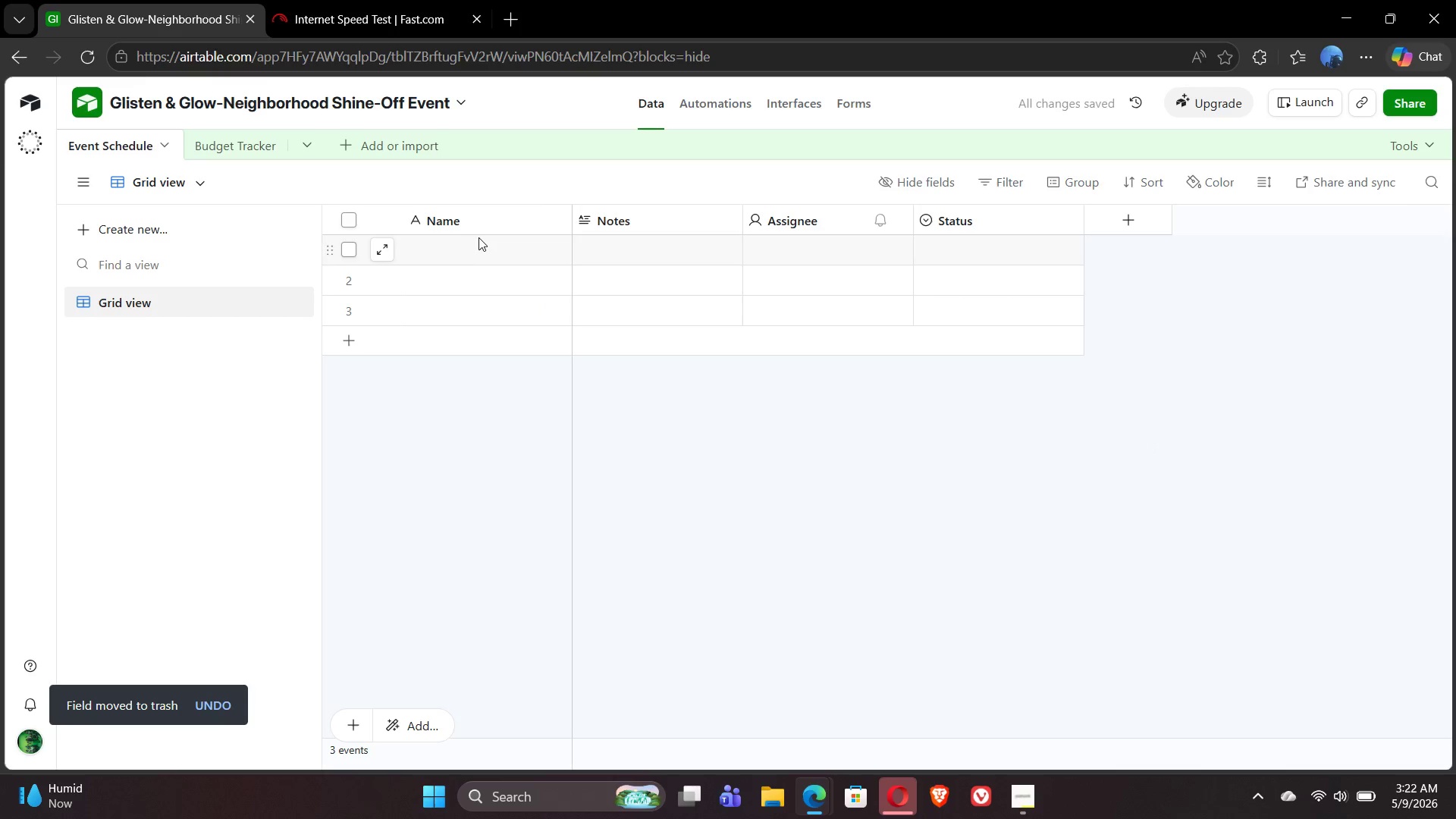 
double_click([452, 219])
 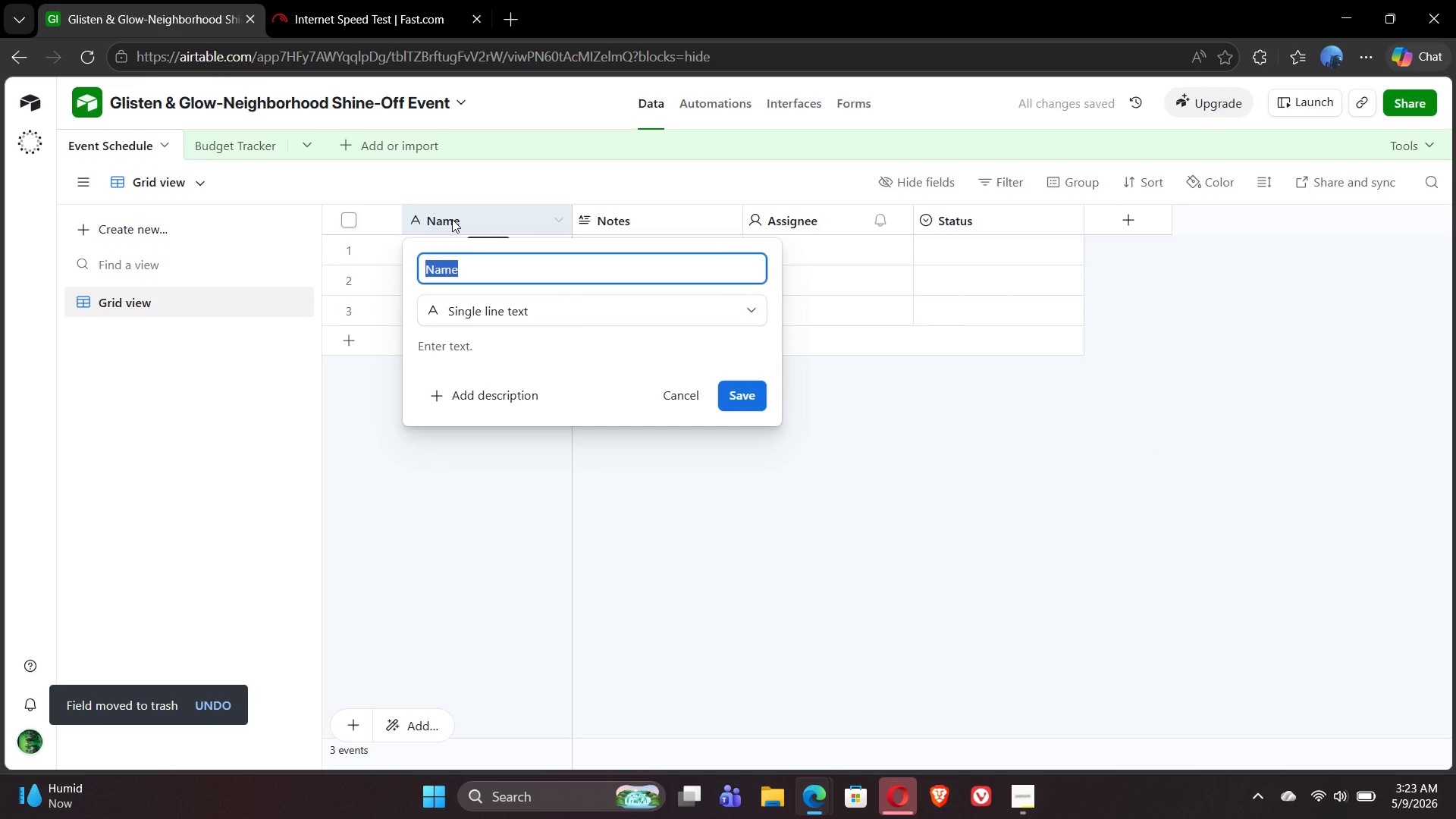 
type(Task ID)
 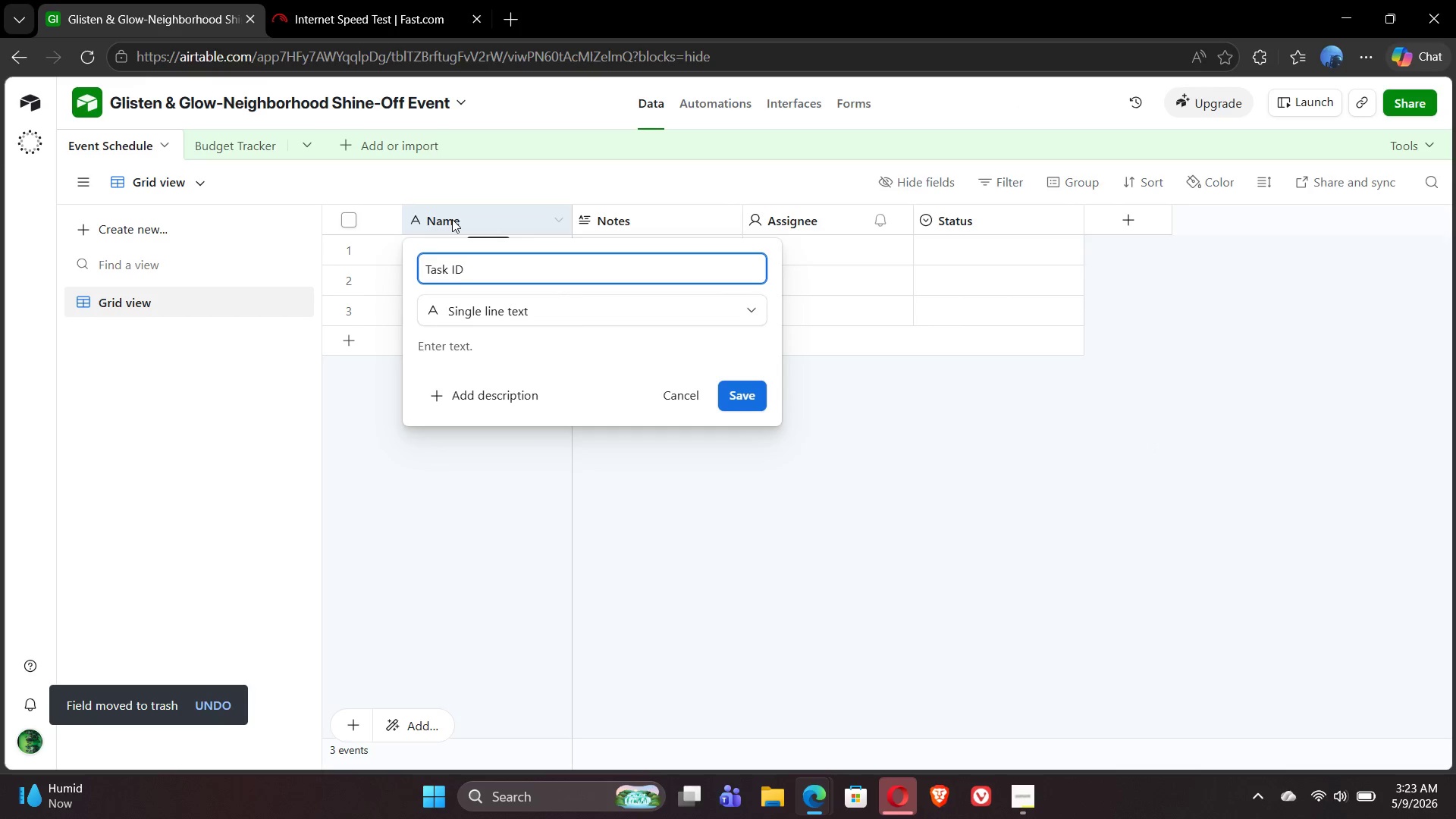 
left_click([752, 394])
 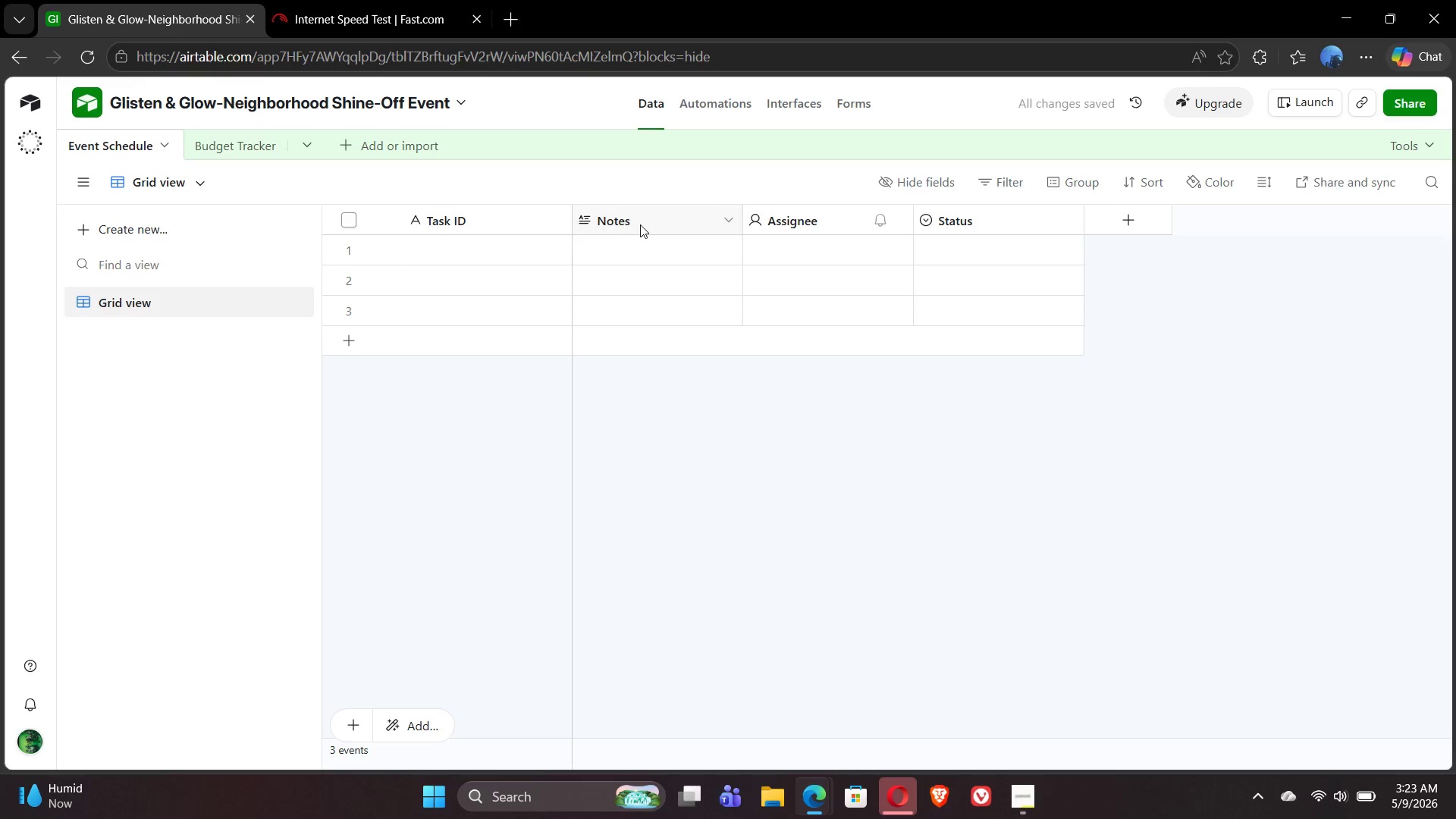 
double_click([640, 224])
 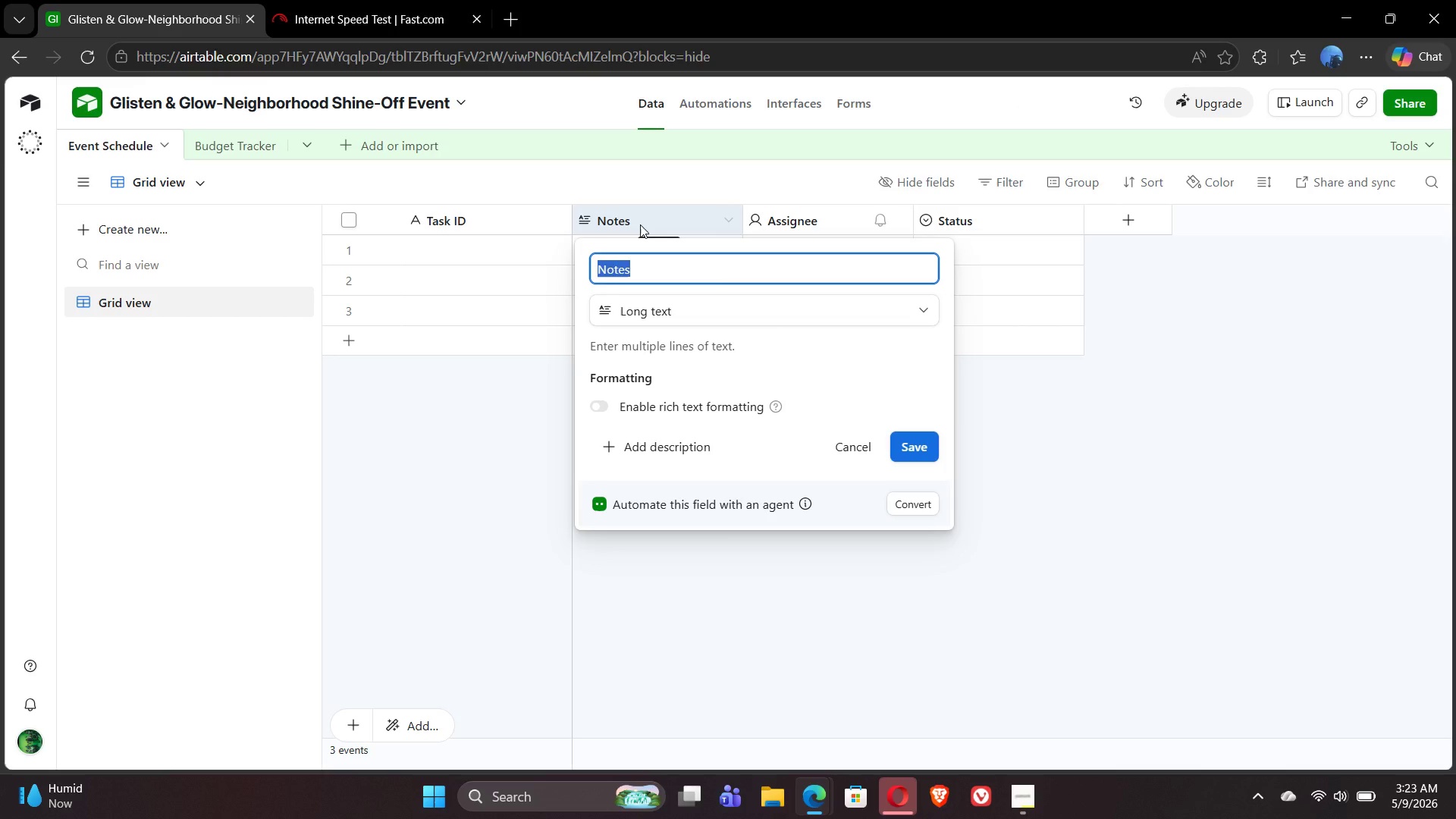 
wait(6.44)
 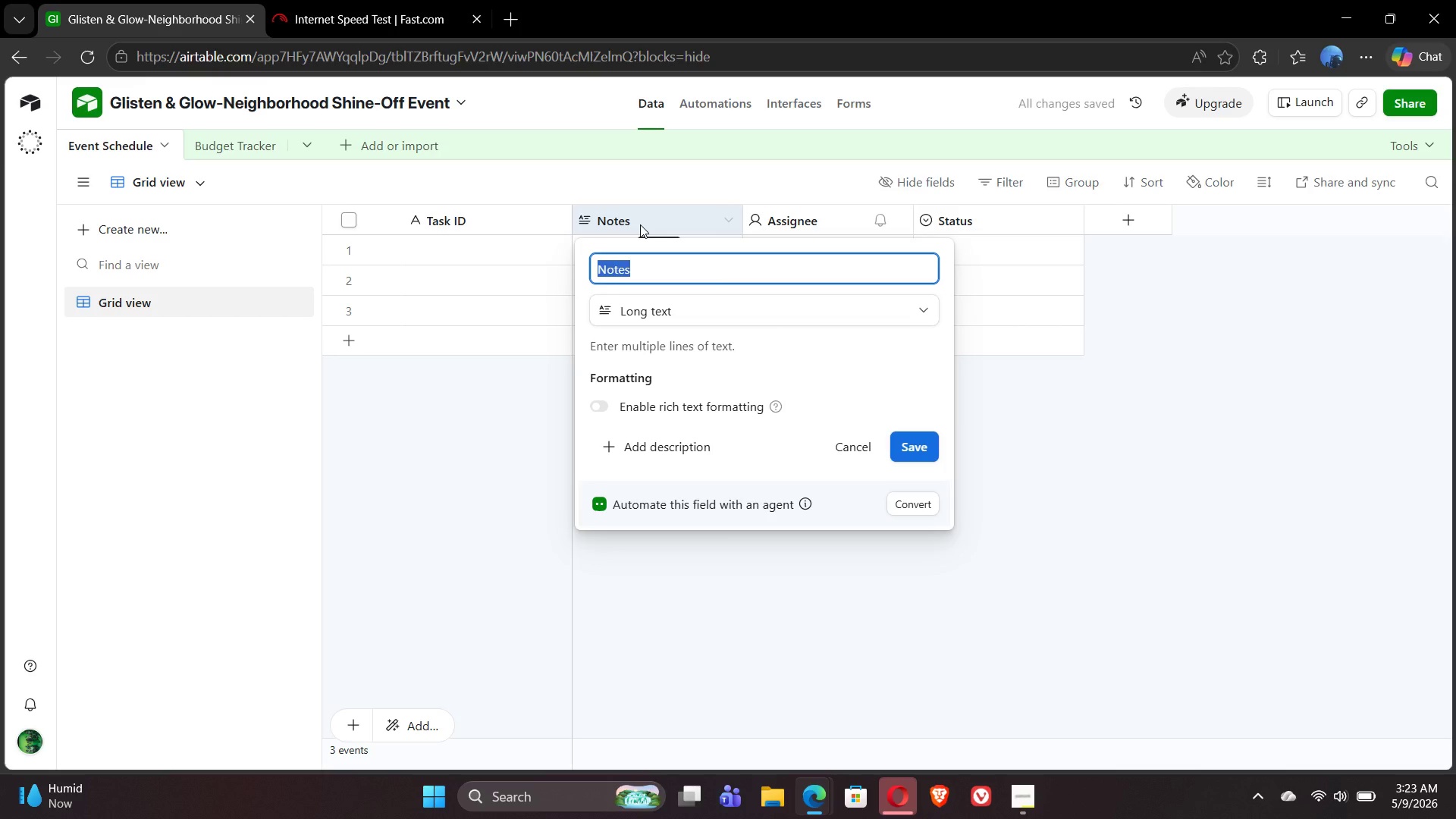 
type(Task Name)
 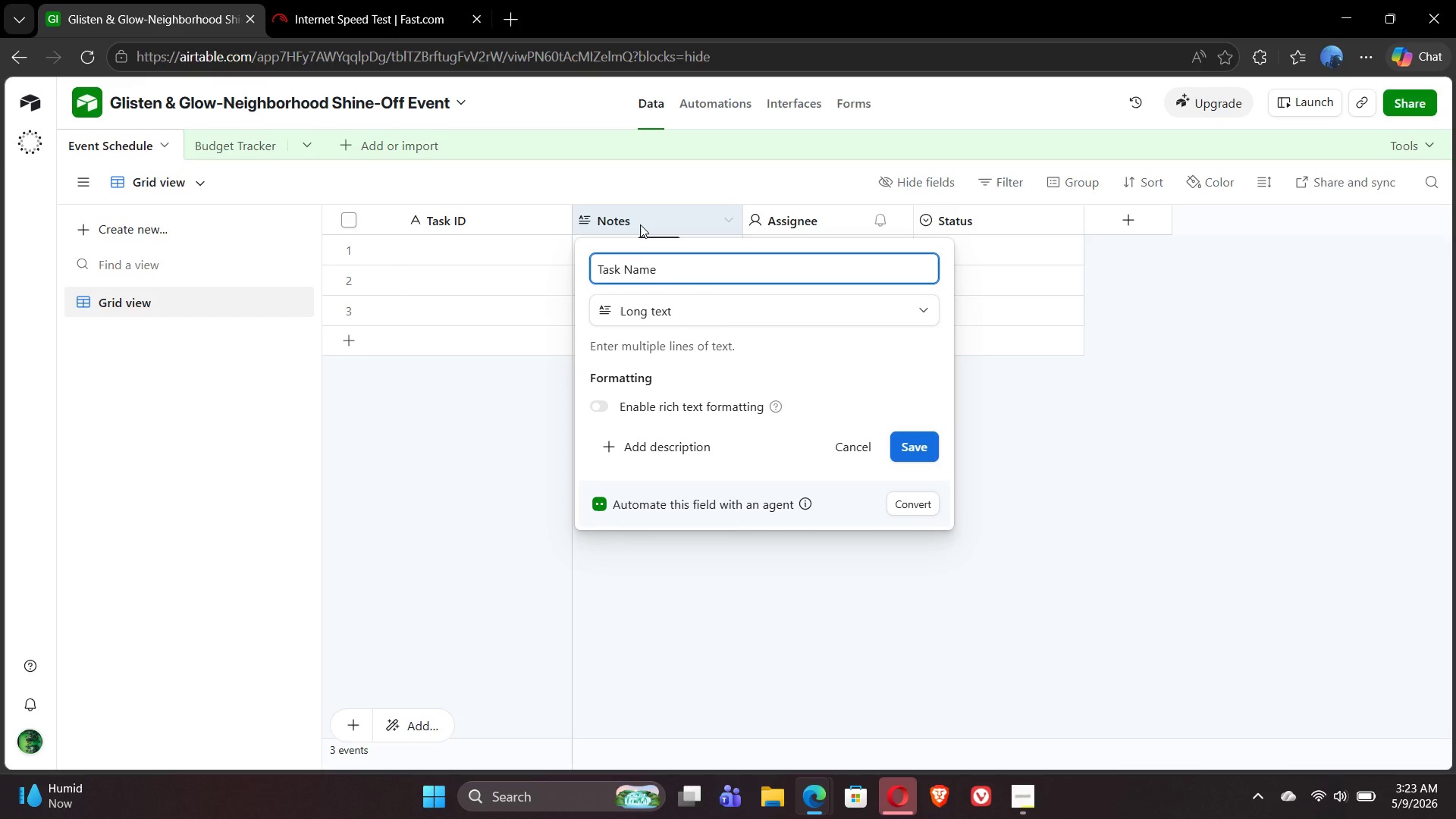 
left_click([766, 314])
 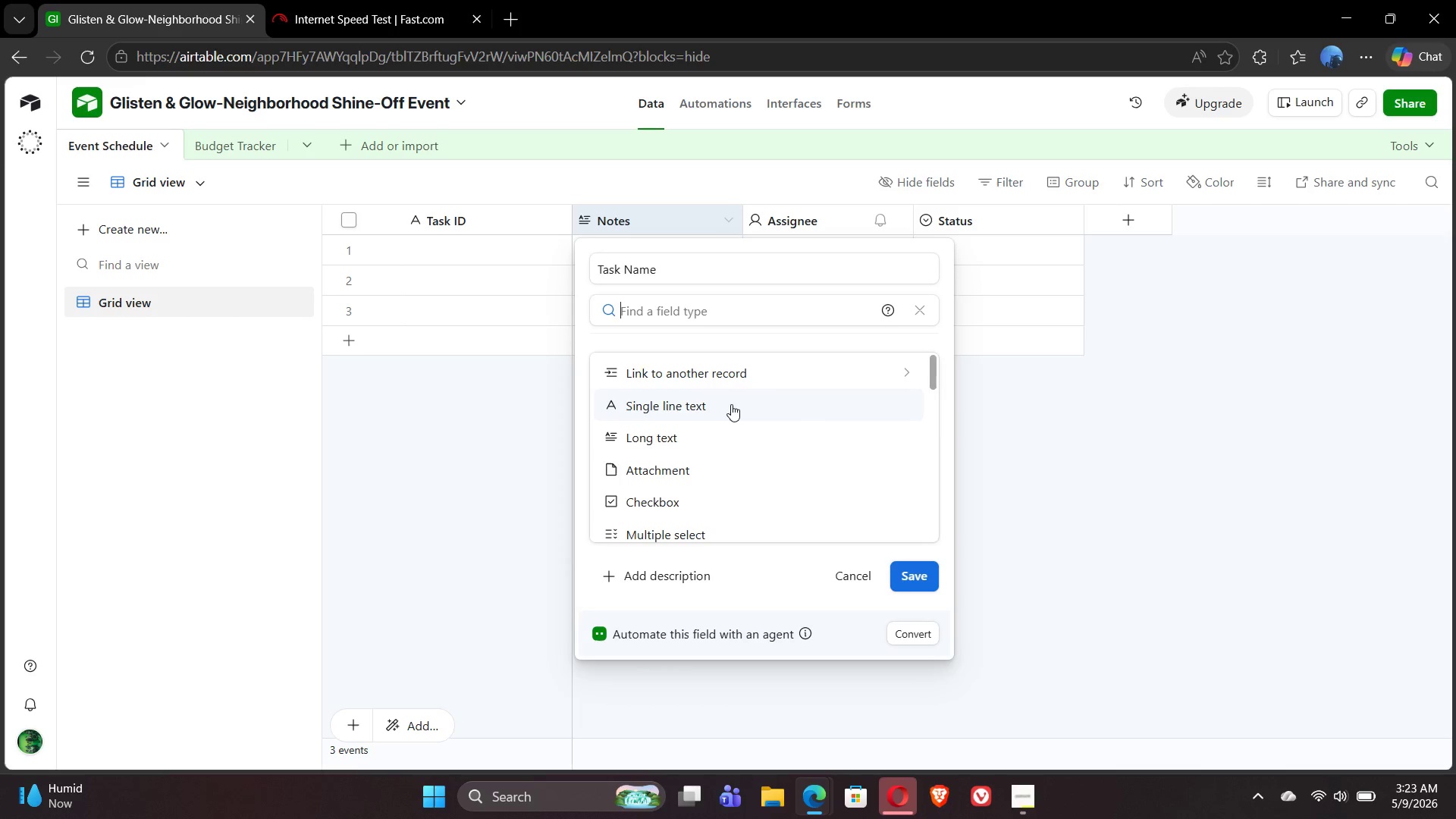 
left_click([731, 404])
 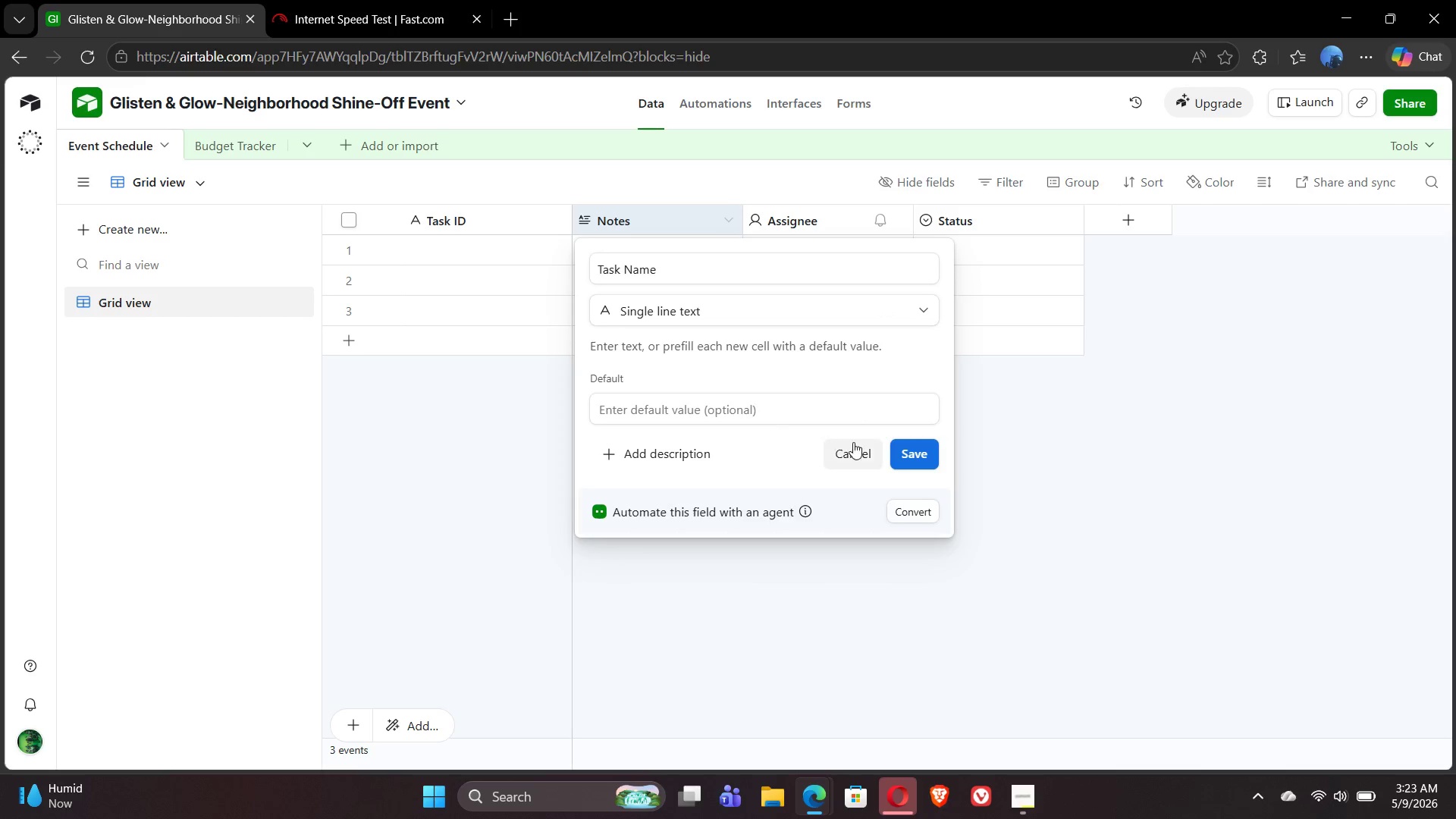 
left_click([905, 455])
 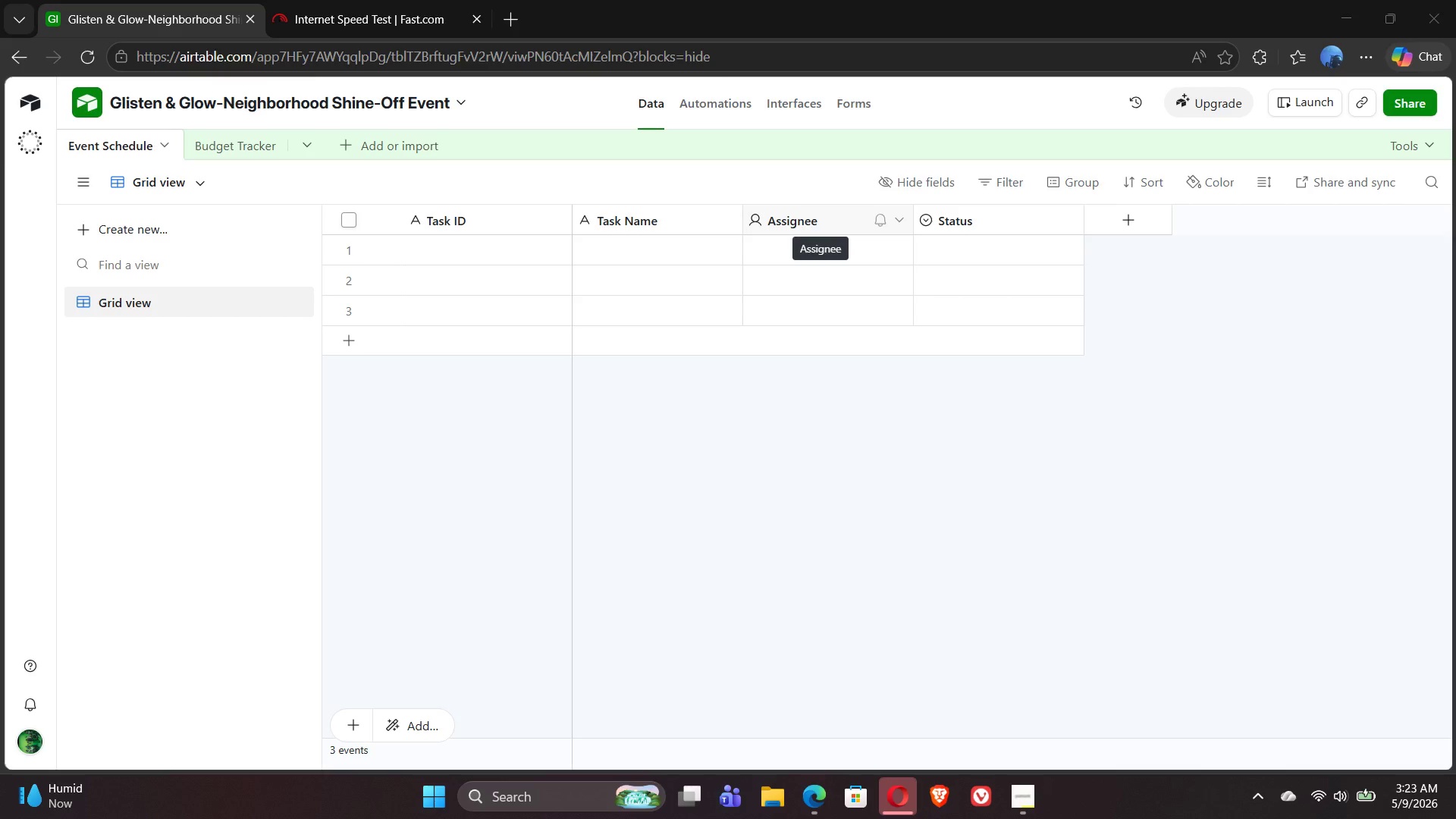 
wait(29.23)
 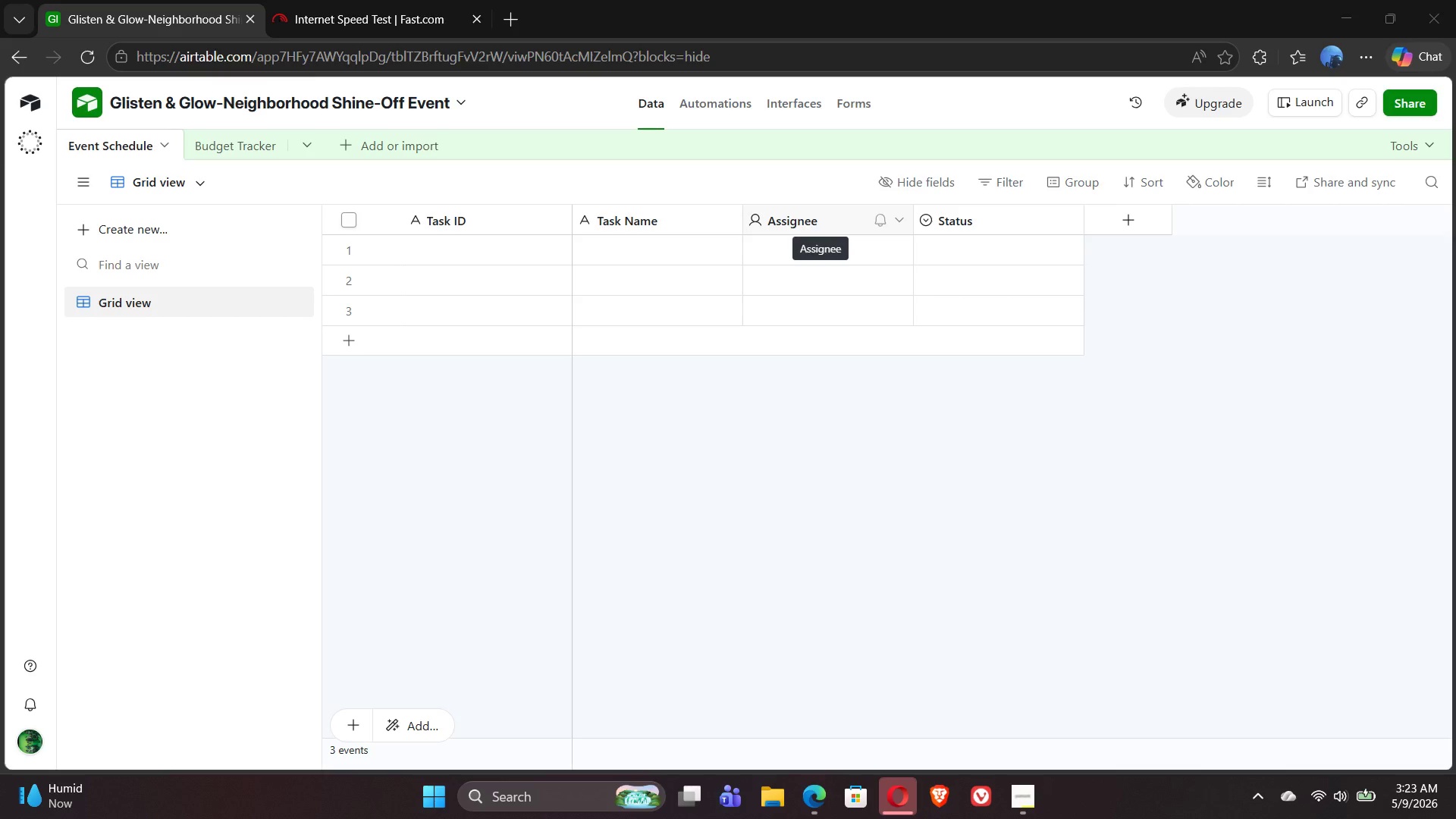 
double_click([781, 218])
 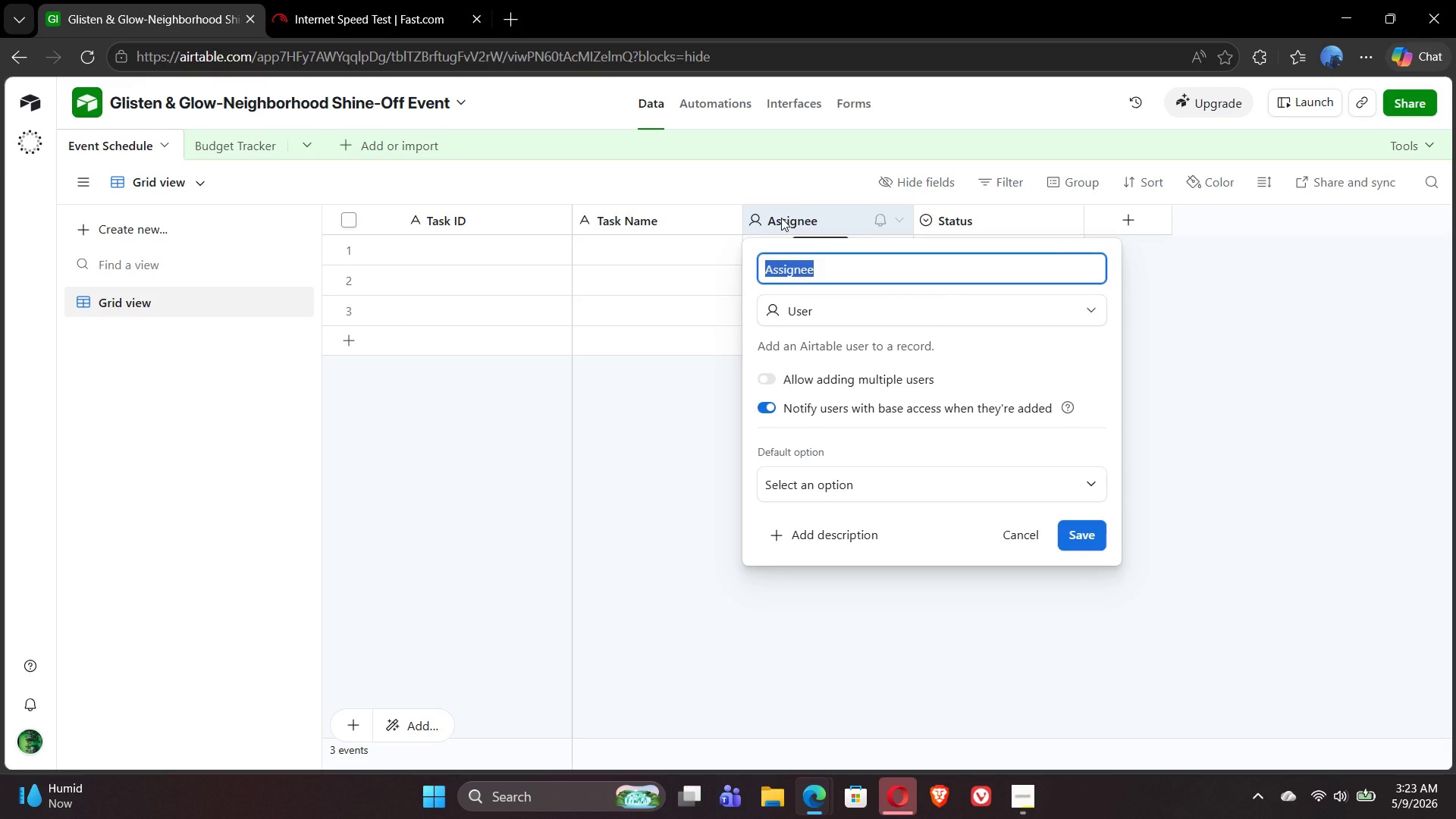 
type(Task)
 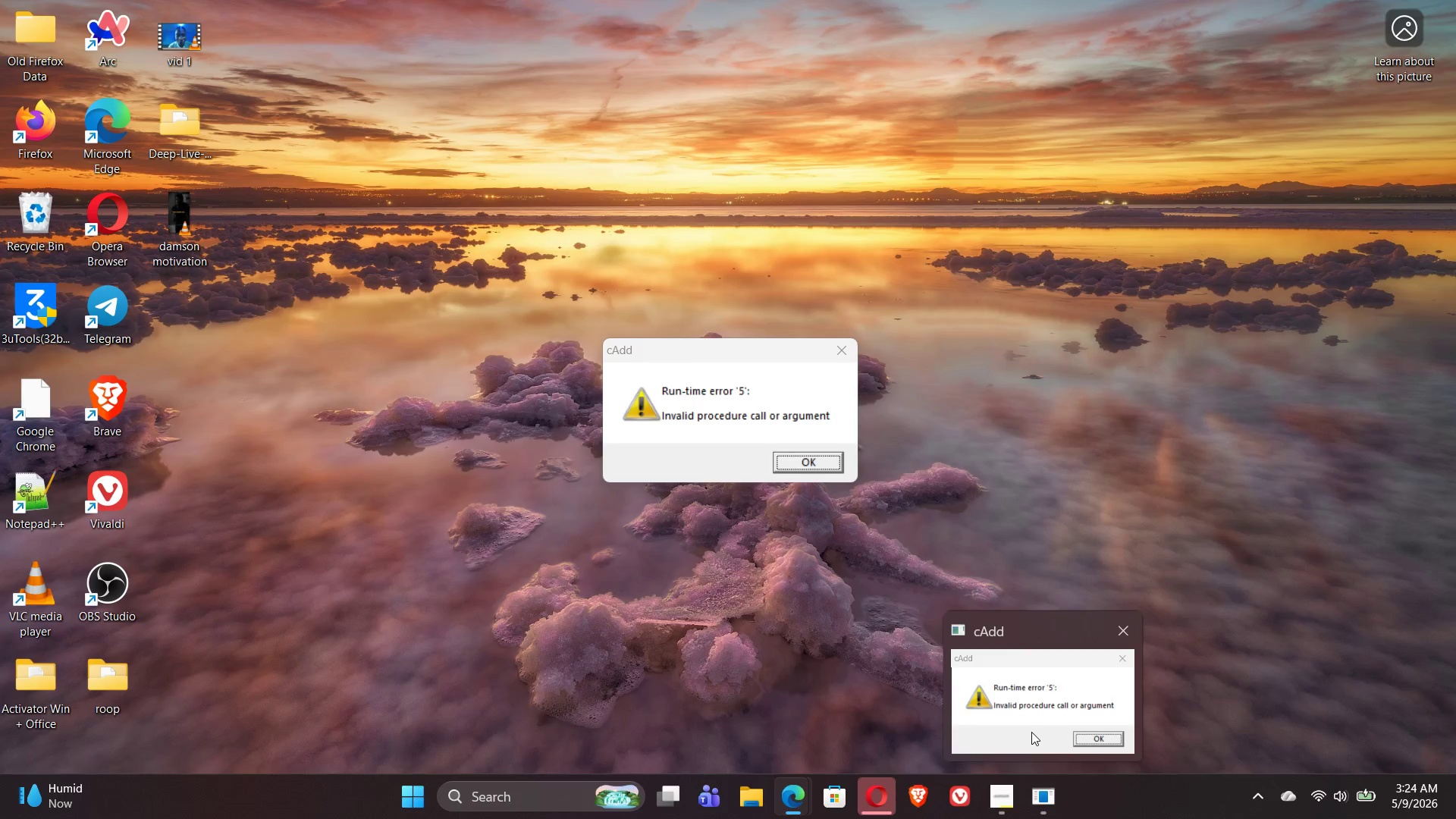 
wait(5.24)
 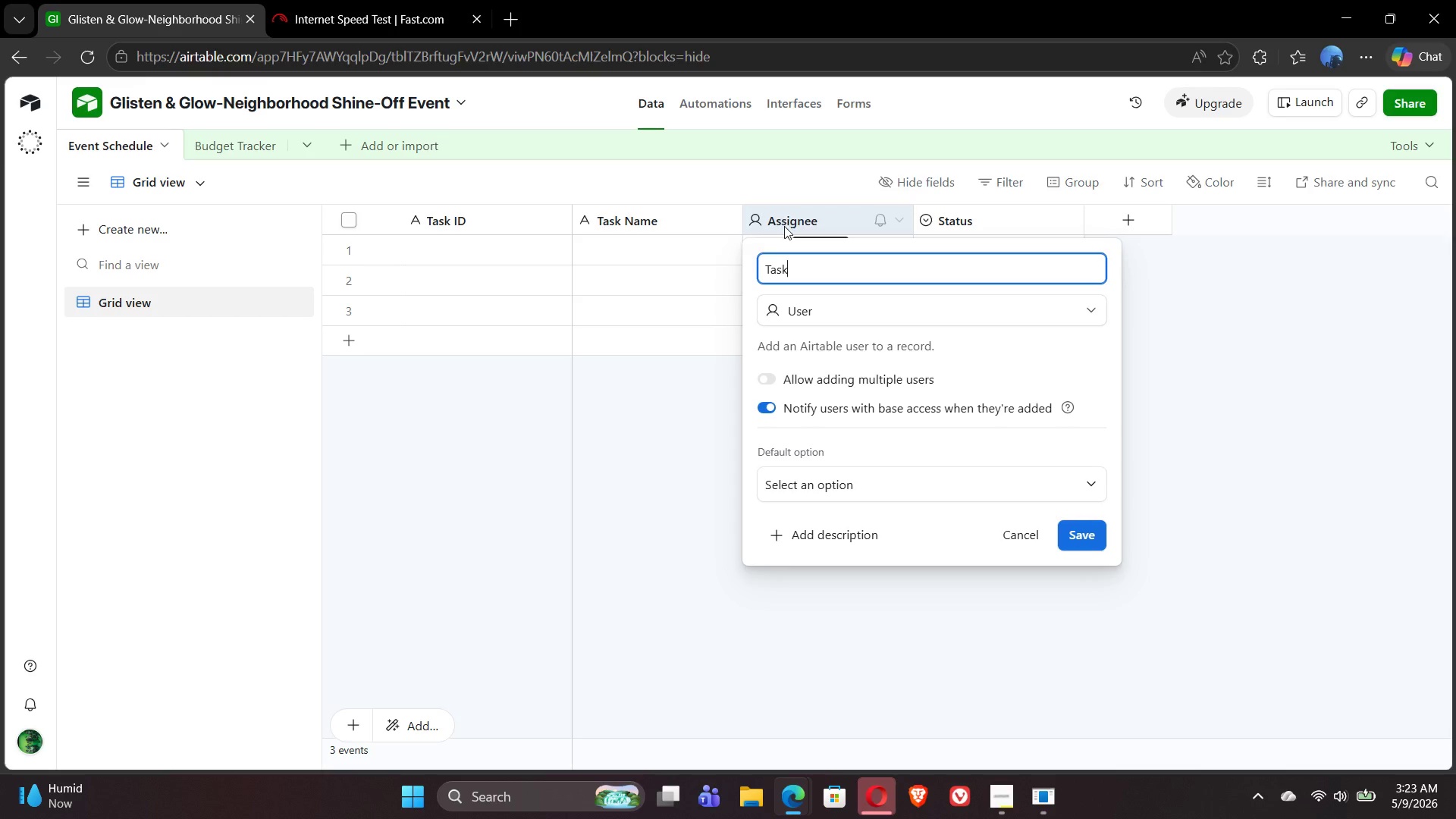 
mouse_move([1006, 775])
 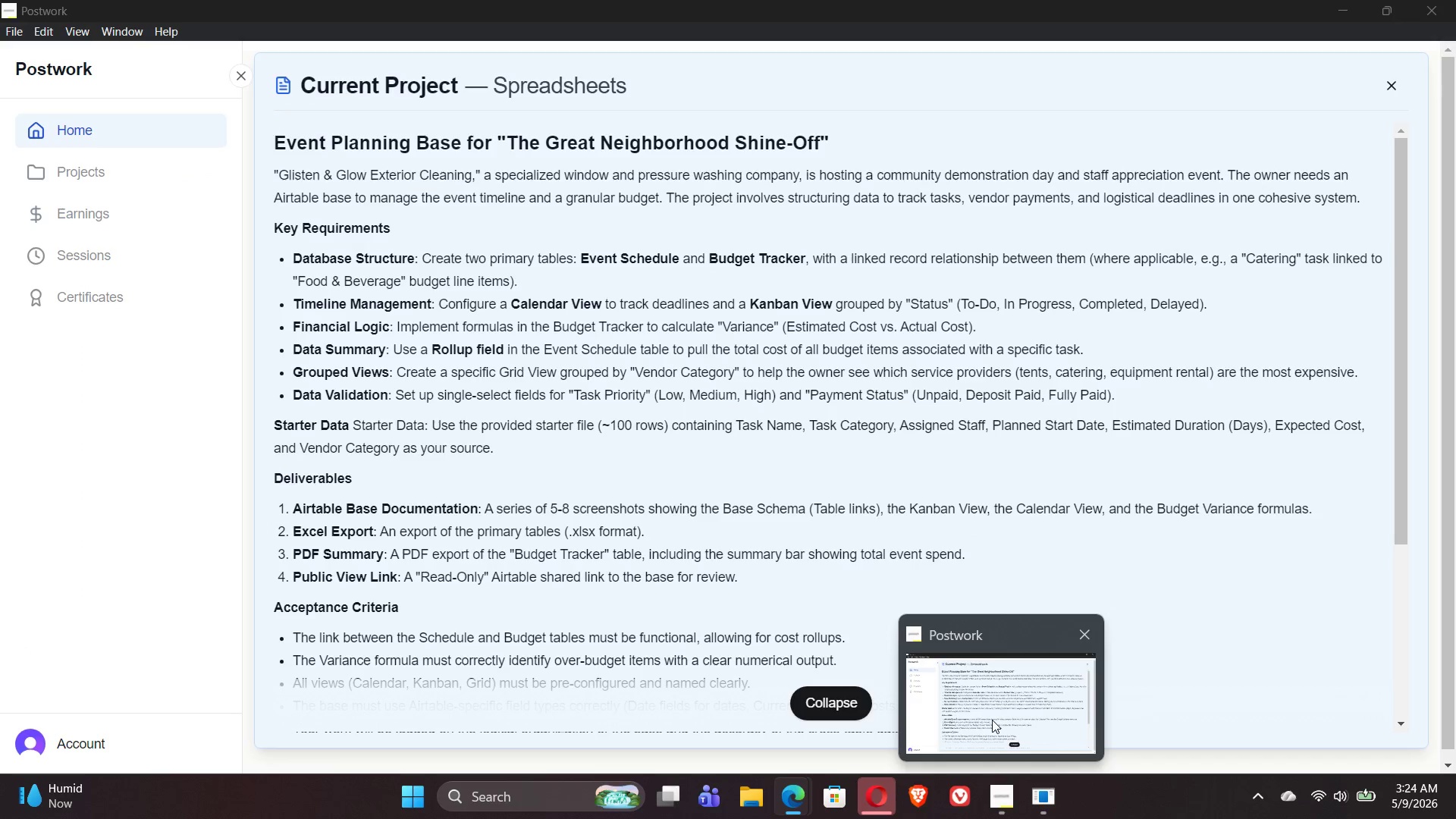 
left_click([992, 720])